 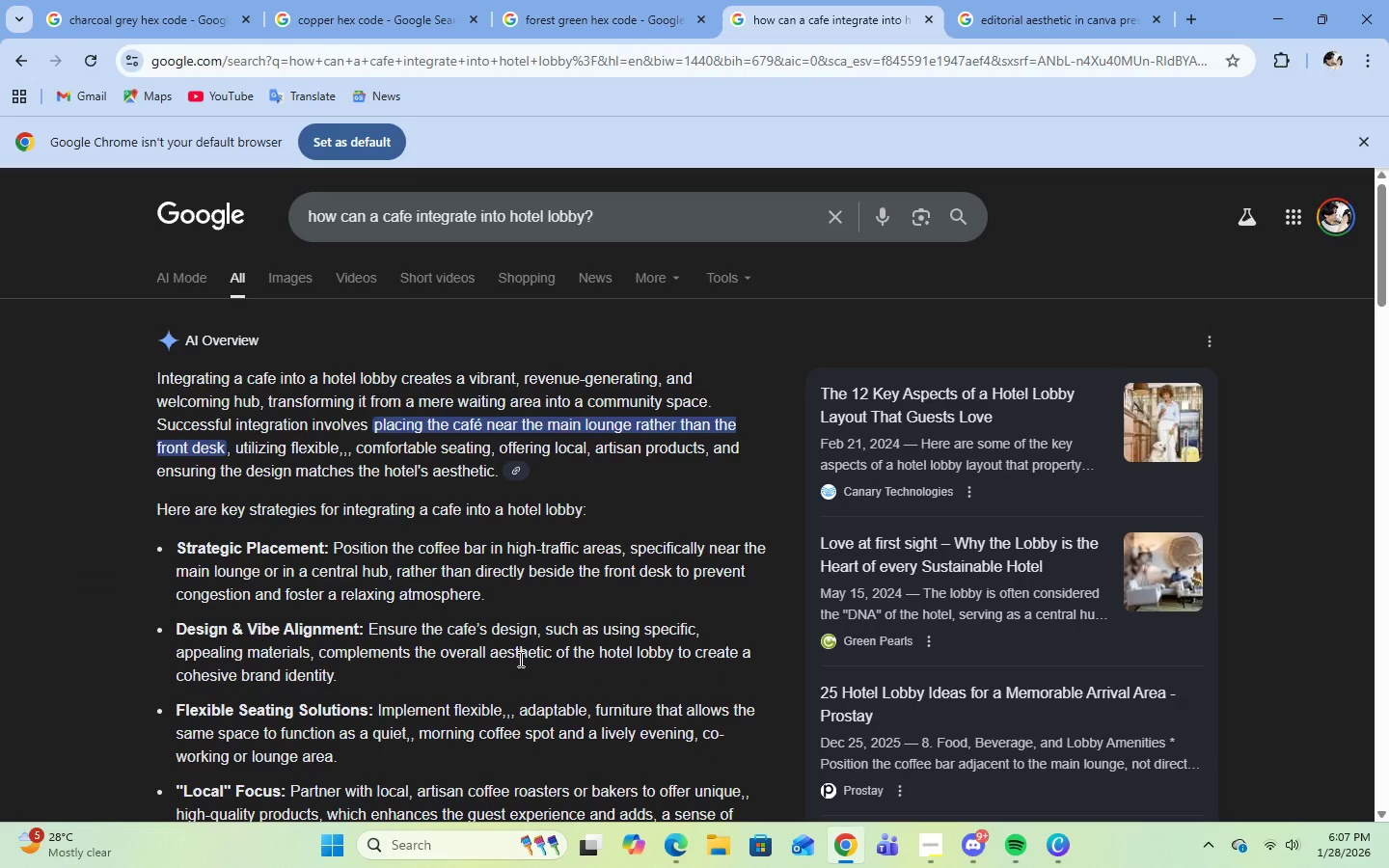 
scroll: coordinate [903, 687], scroll_direction: down, amount: 7.0
 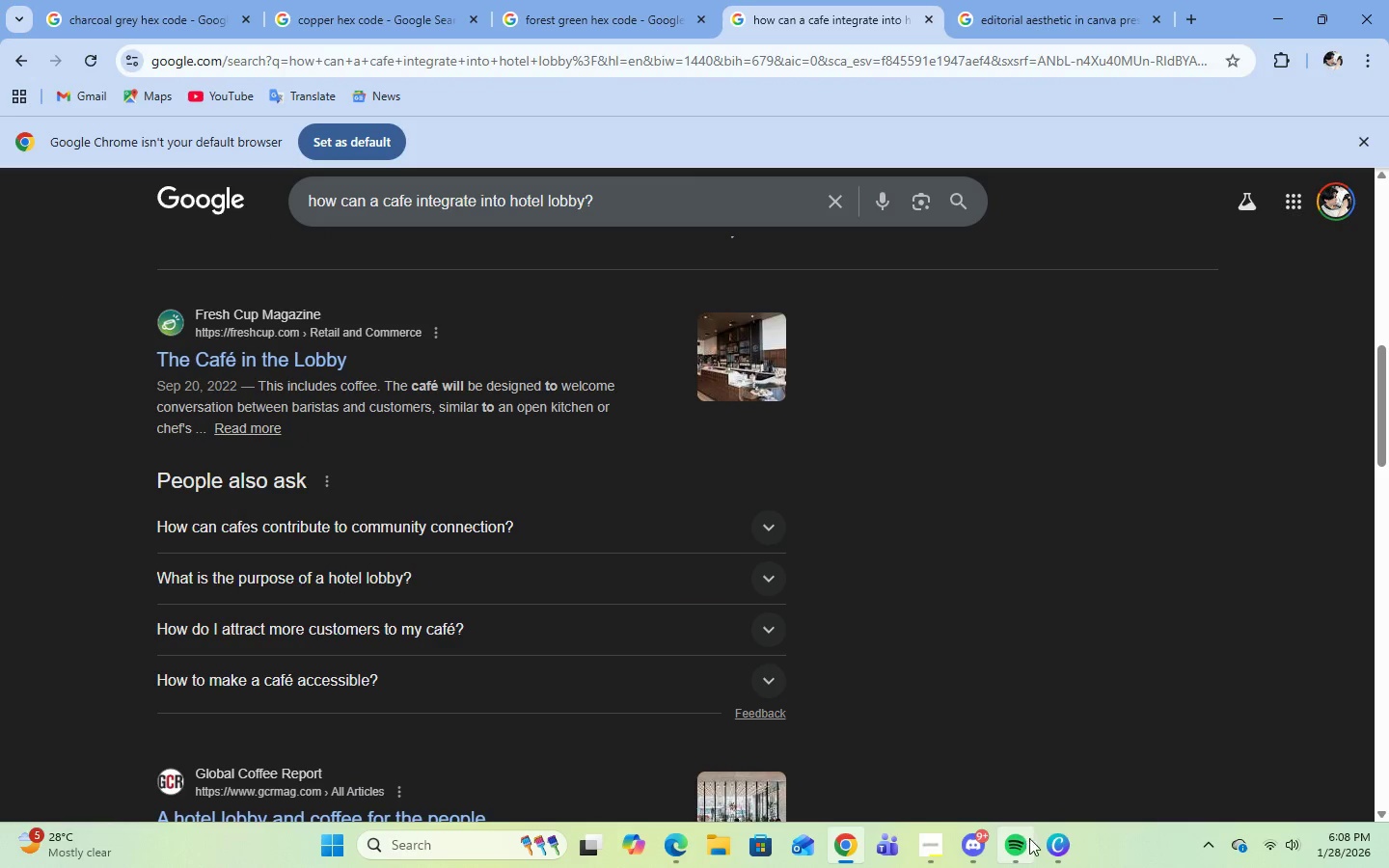 
left_click([1057, 851])
 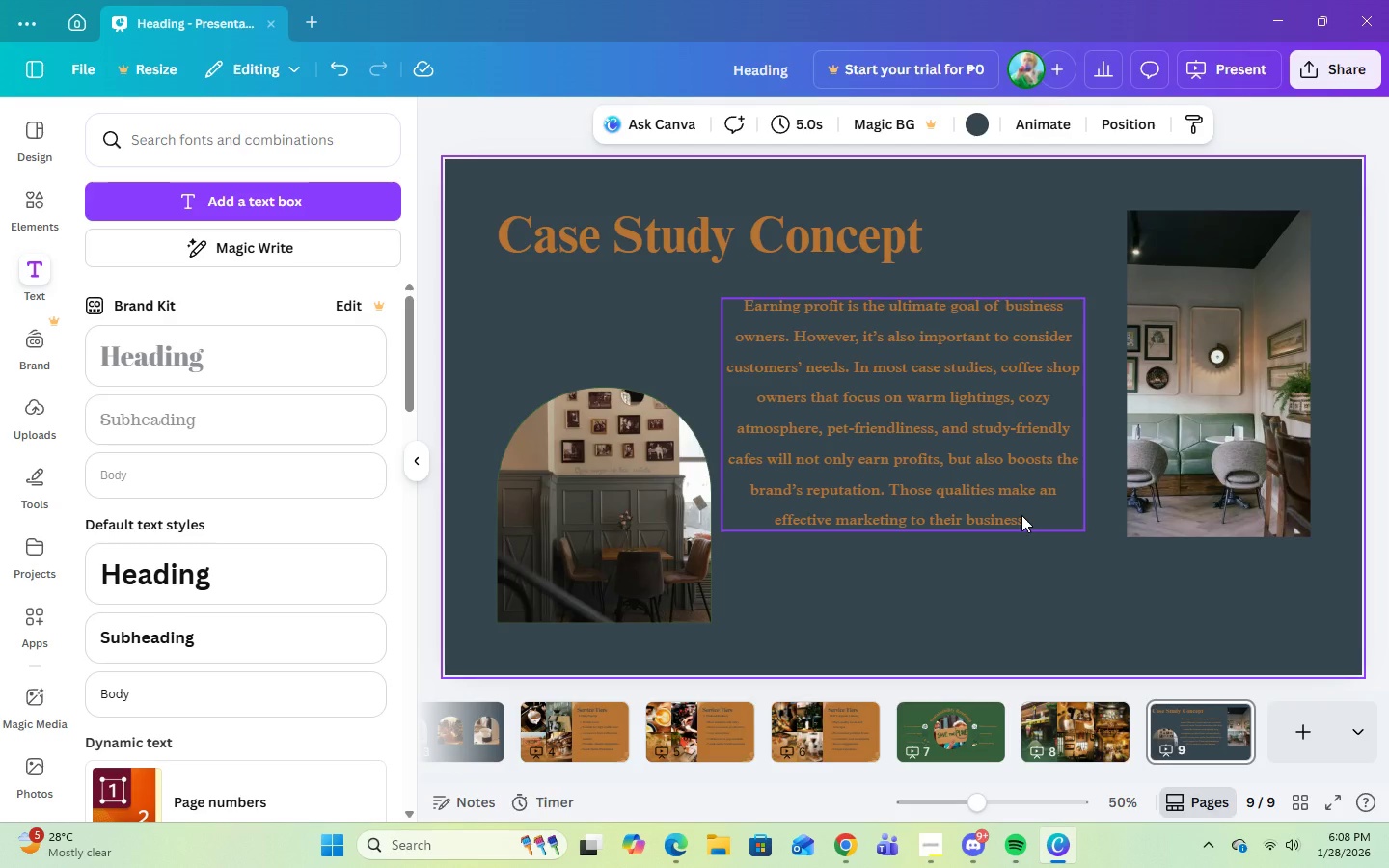 
wait(12.41)
 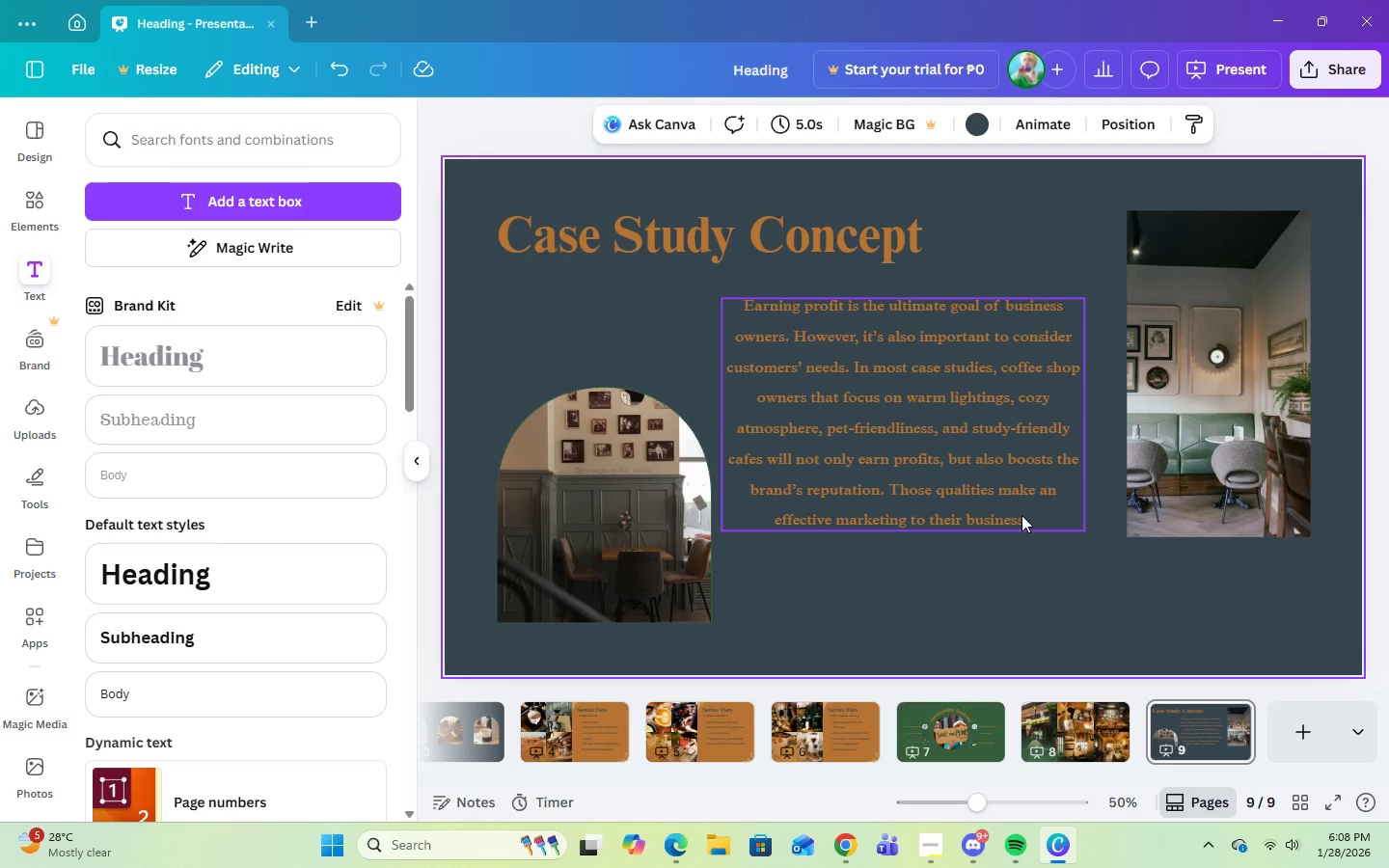 
left_click([940, 852])